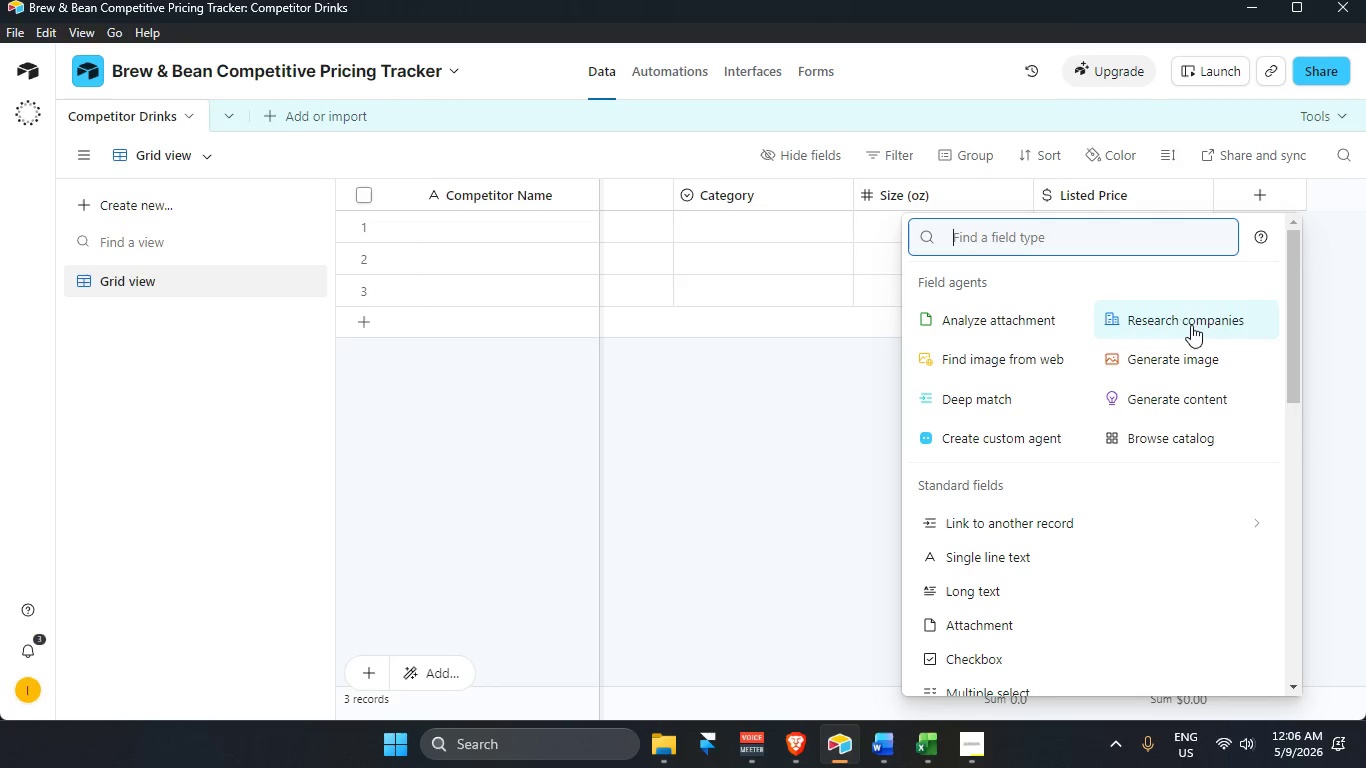 
mouse_move([863, 742])